 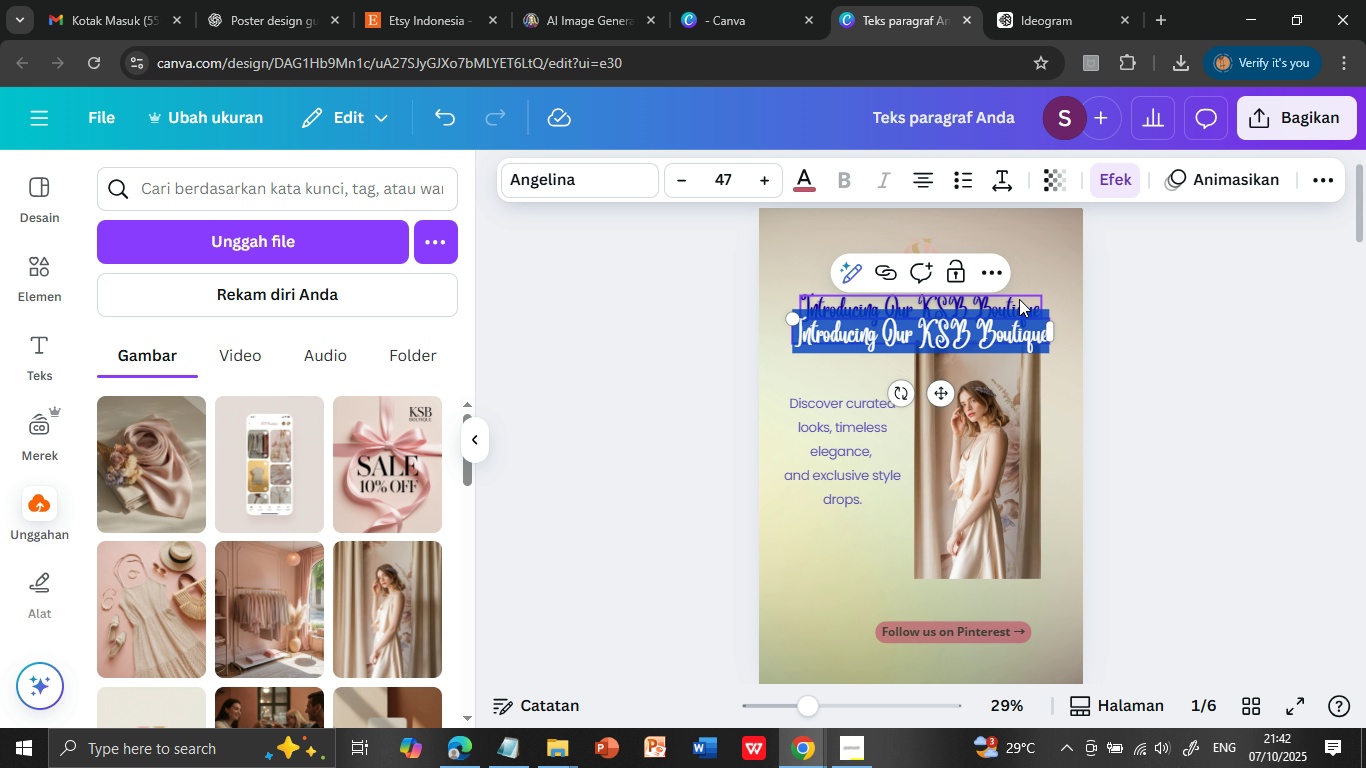 
double_click([1022, 295])
 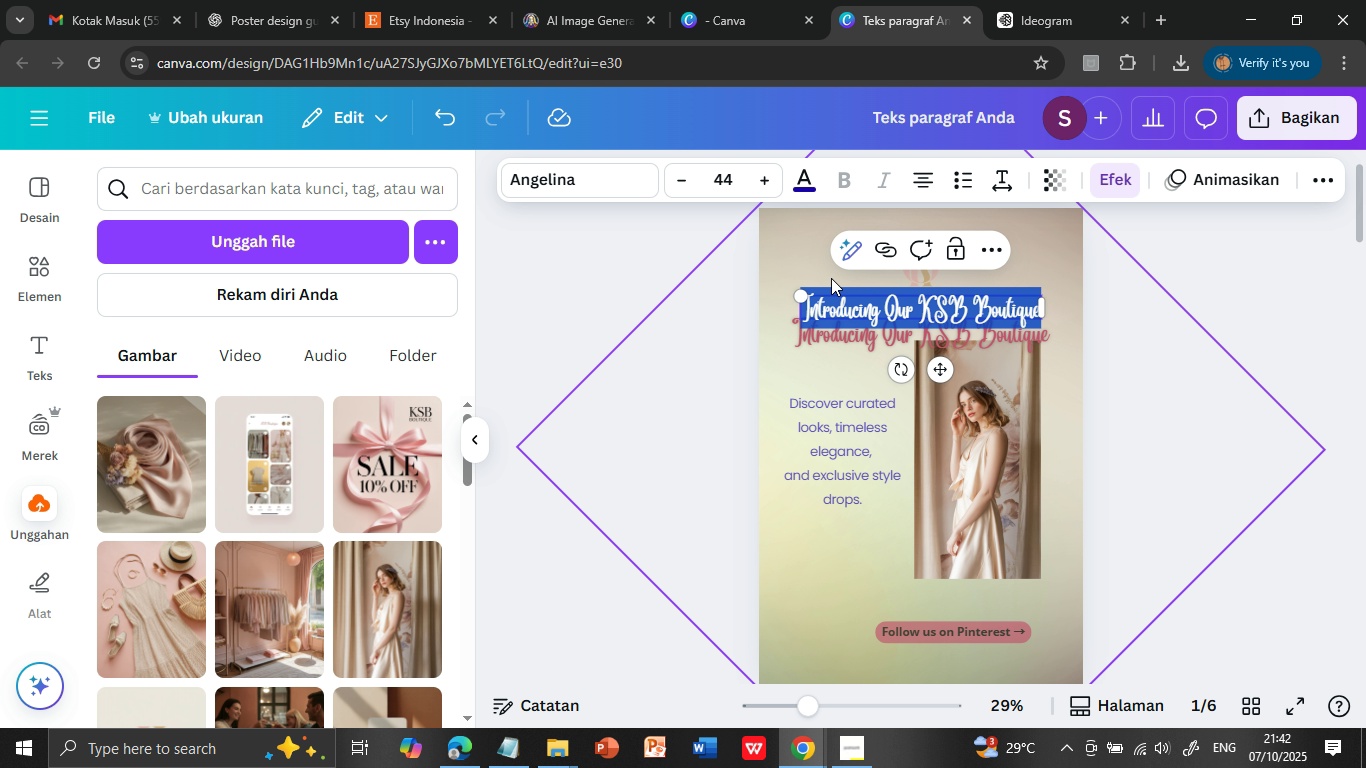 
triple_click([1022, 295])
 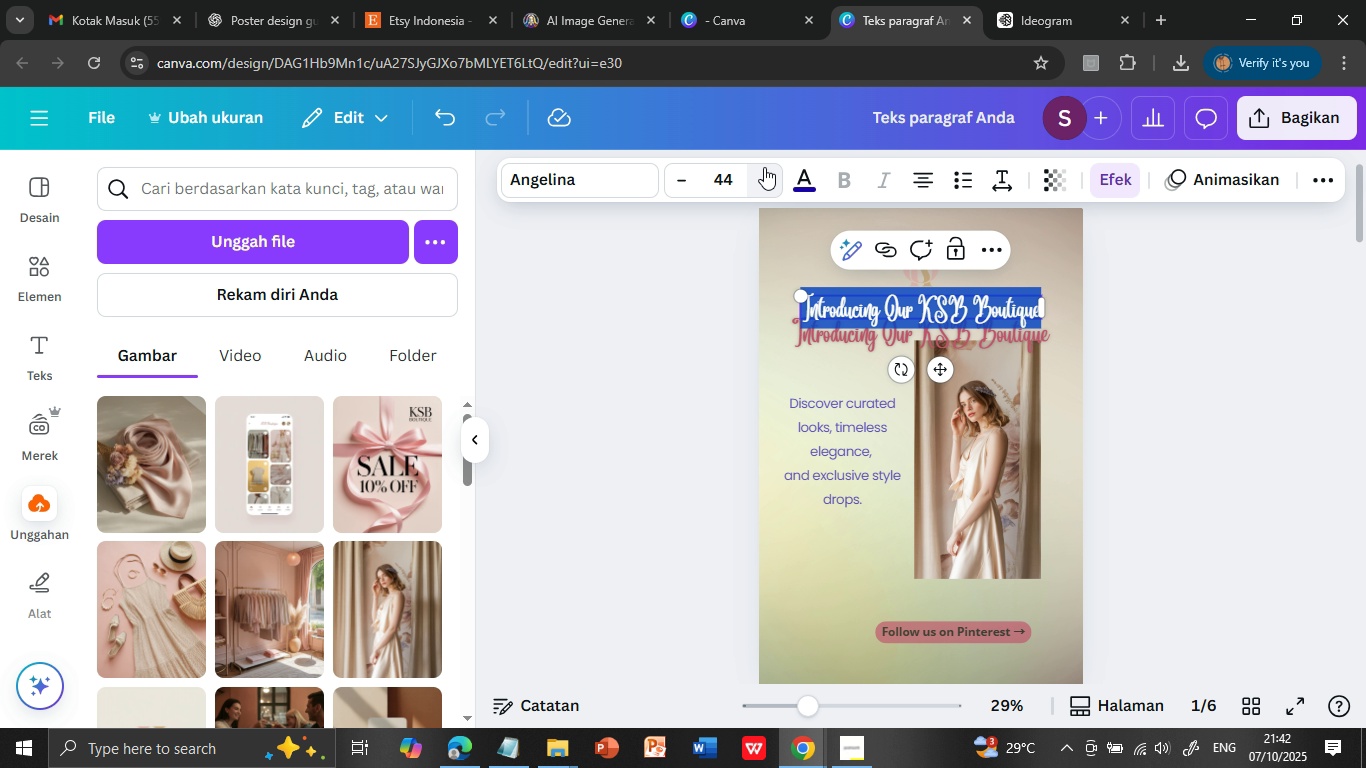 
left_click([1022, 295])
 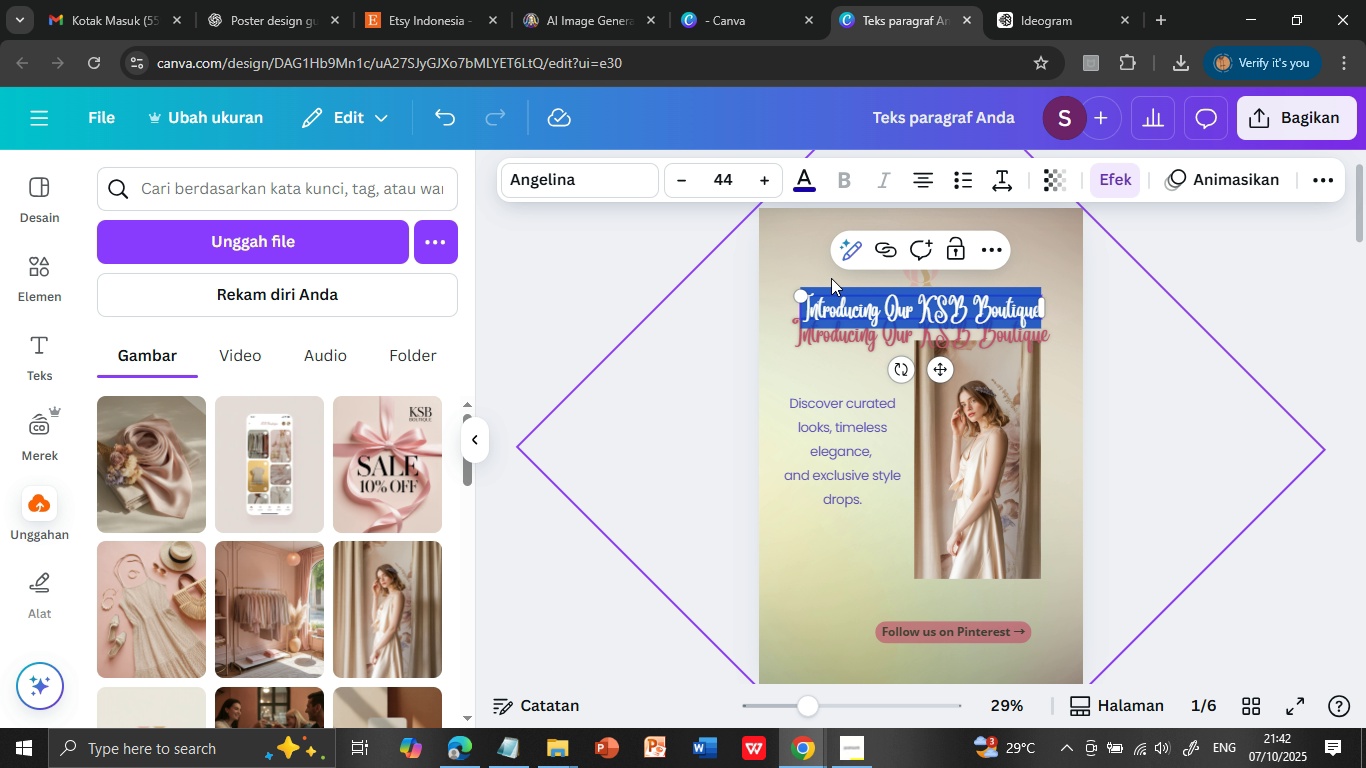 
double_click([768, 167])
 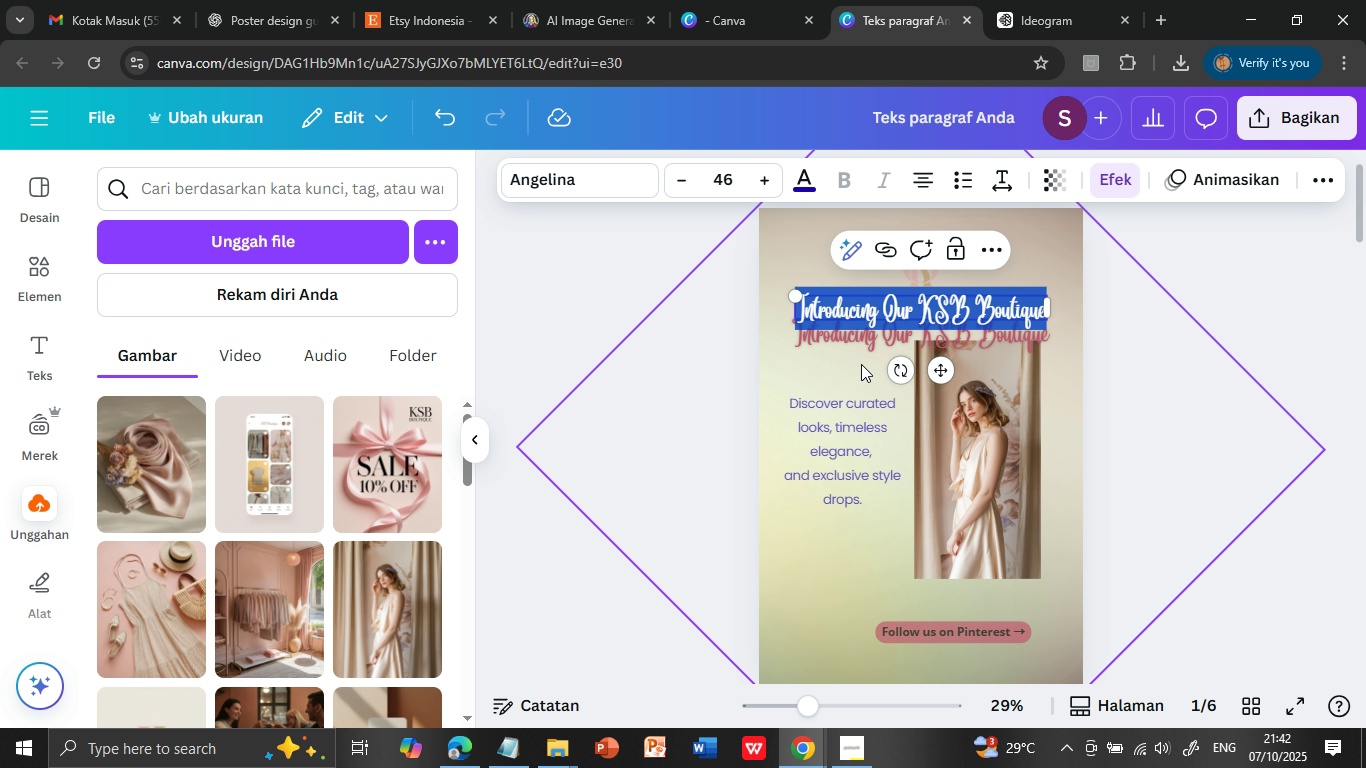 
left_click([861, 364])